 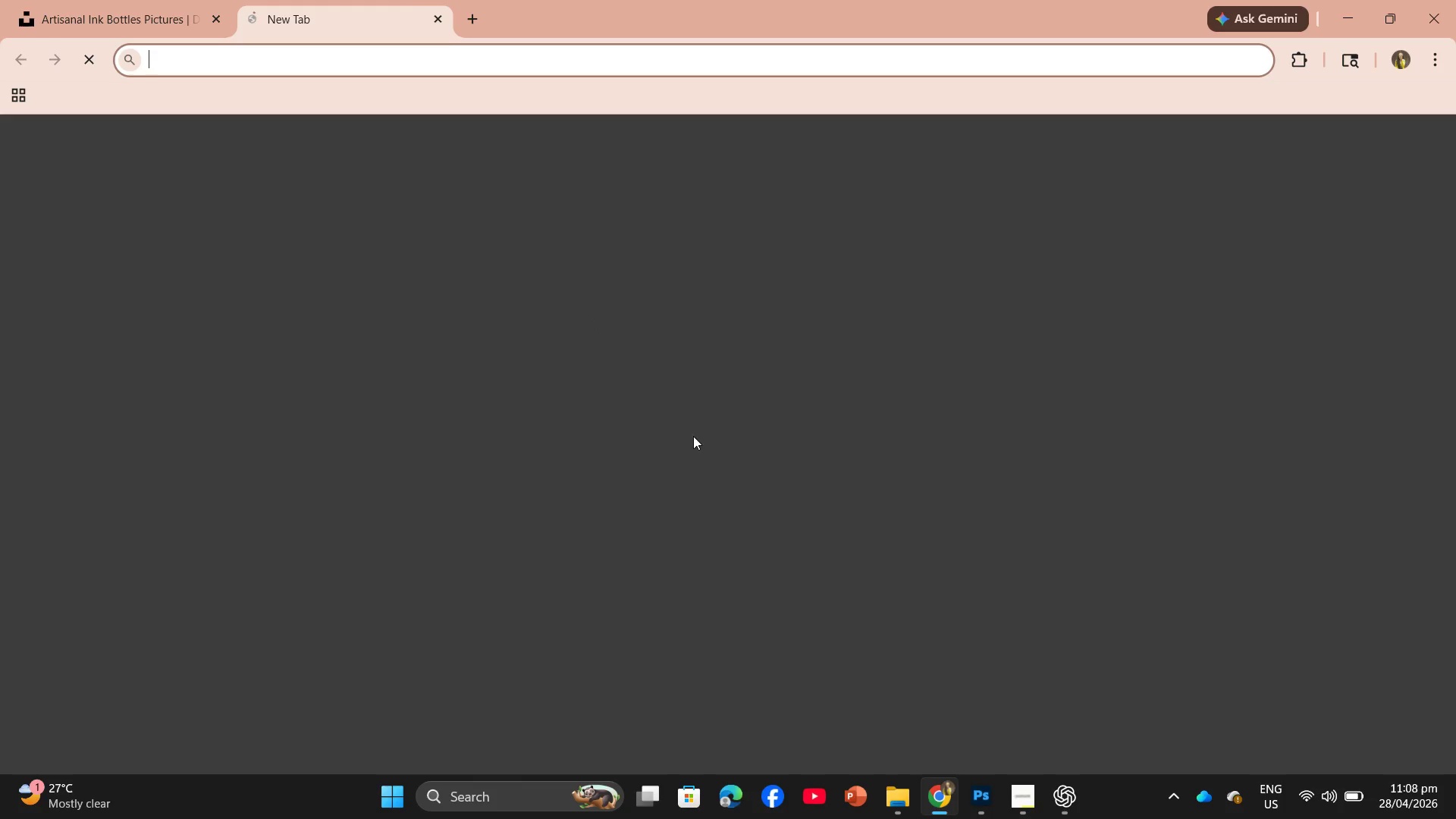 
left_click([685, 399])
 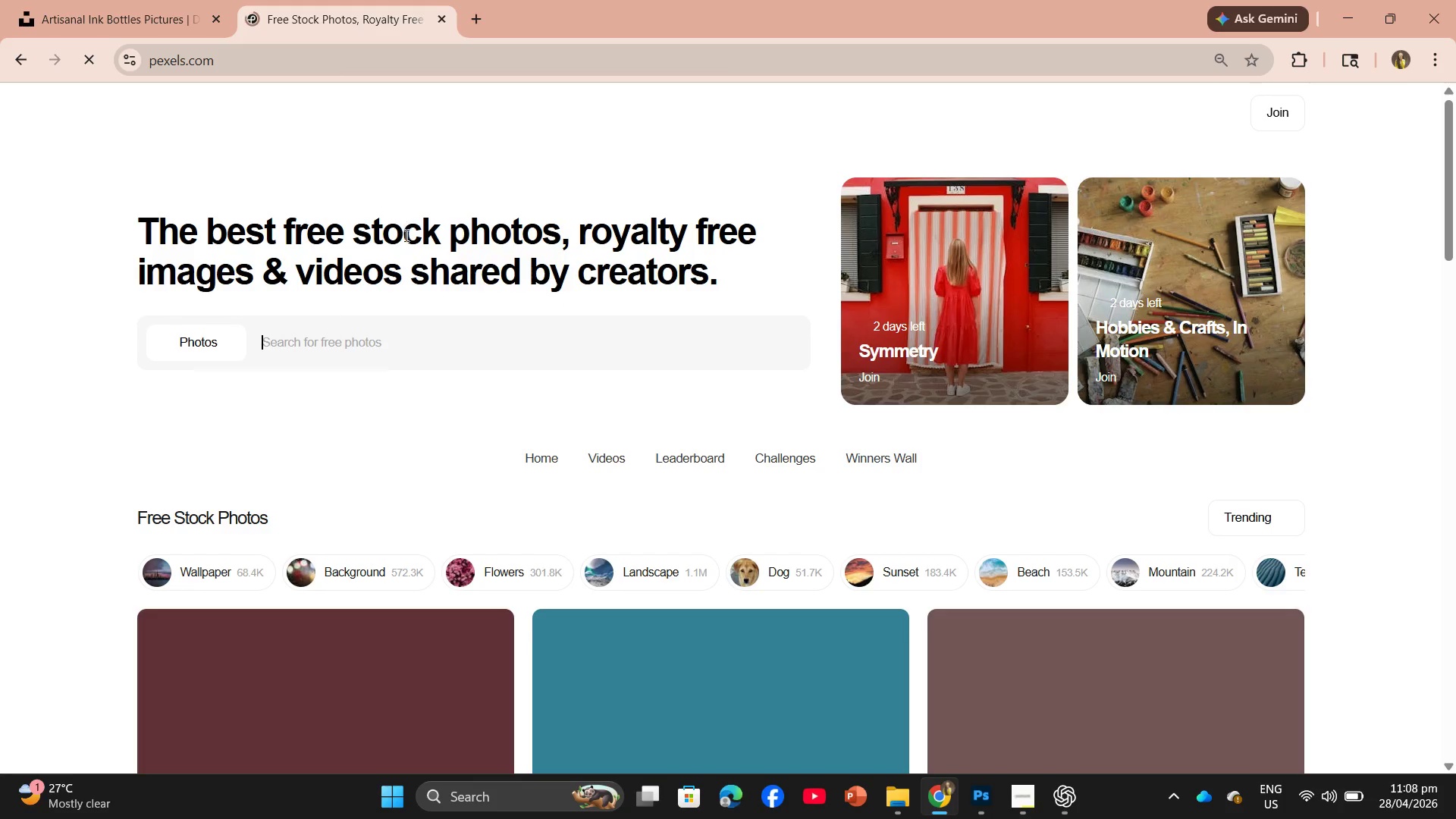 
left_click_drag(start_coordinate=[417, 339], to_coordinate=[424, 338])
 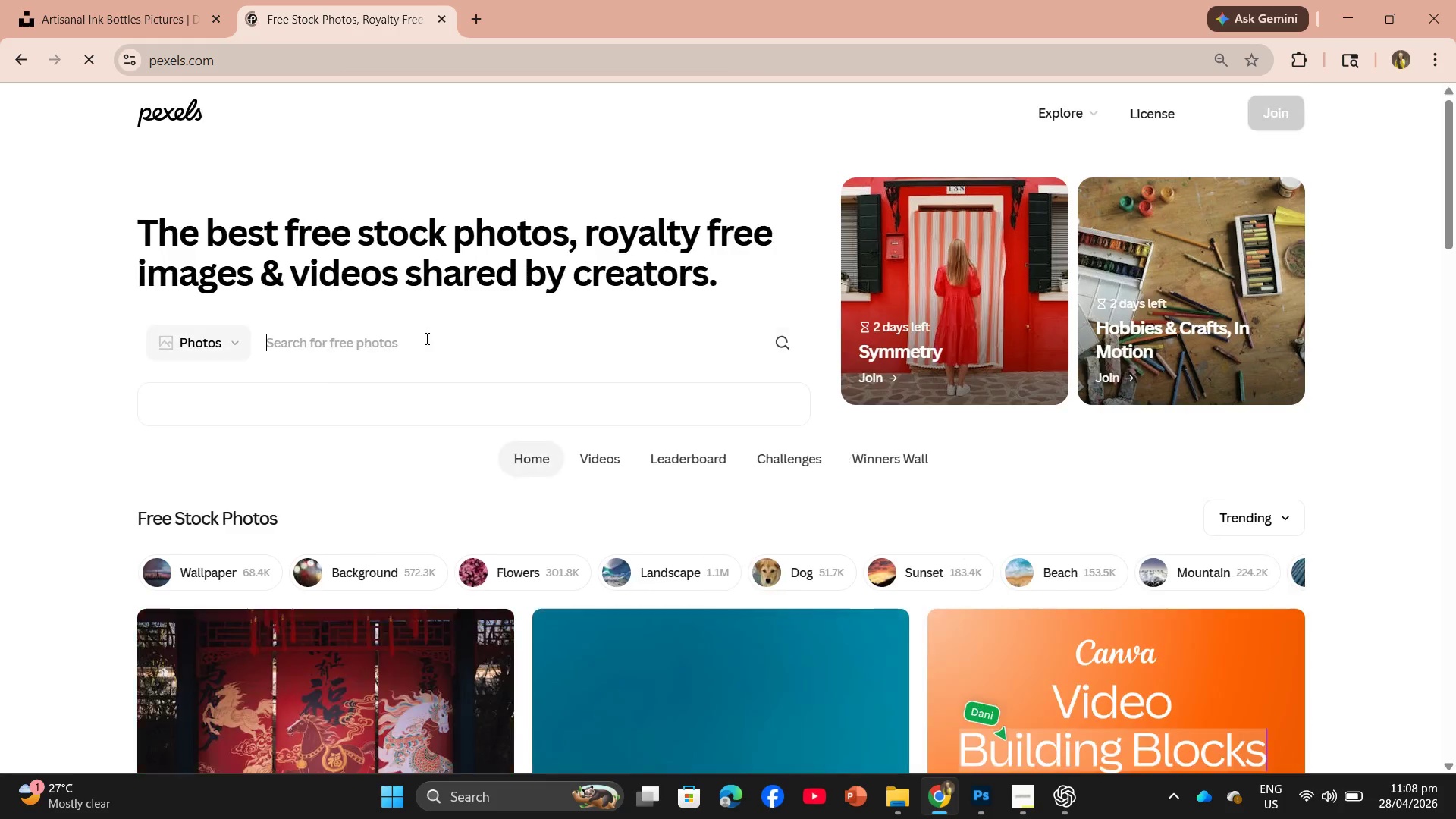 
key(Control+V)
 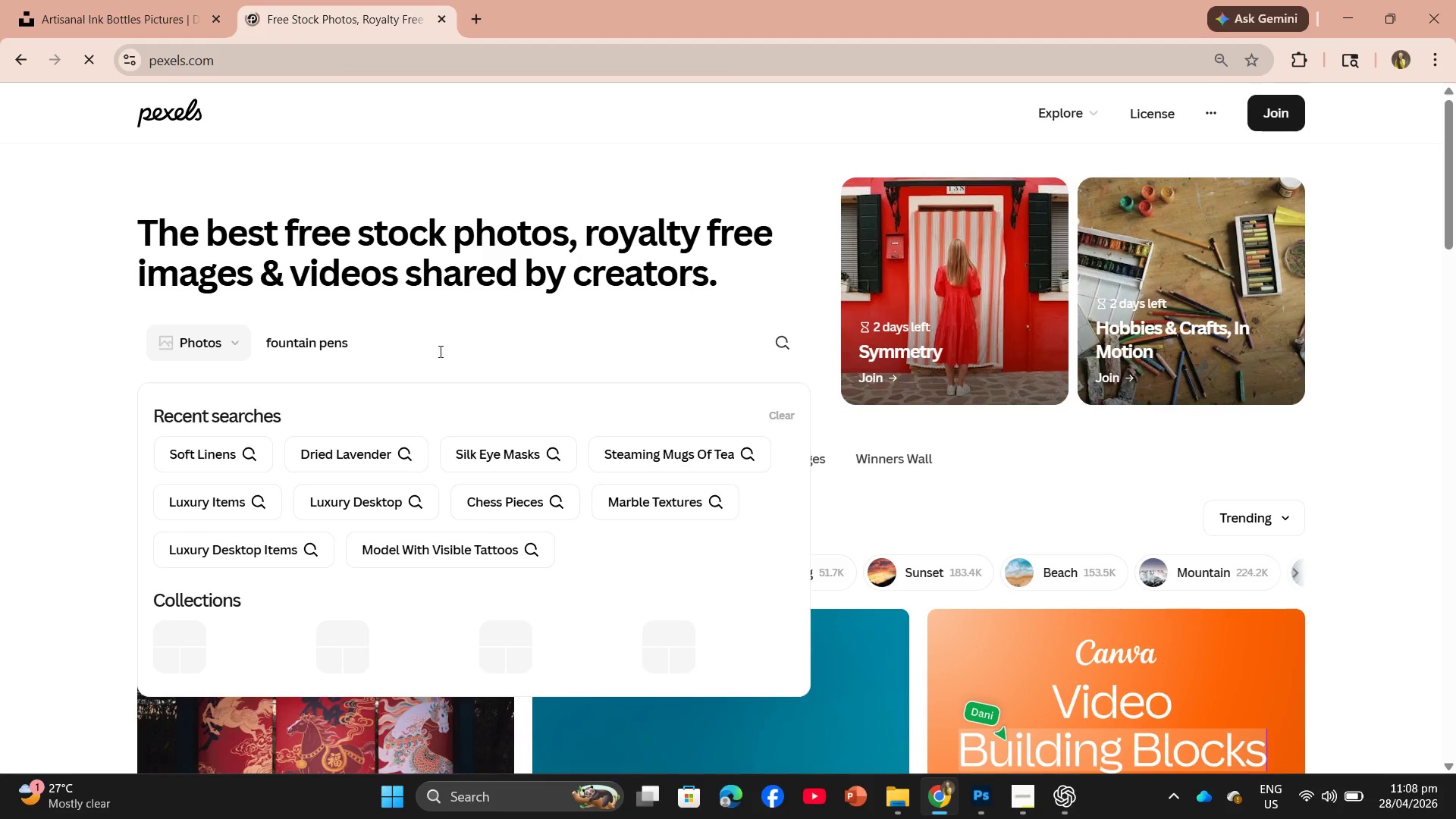 
key(Enter)
 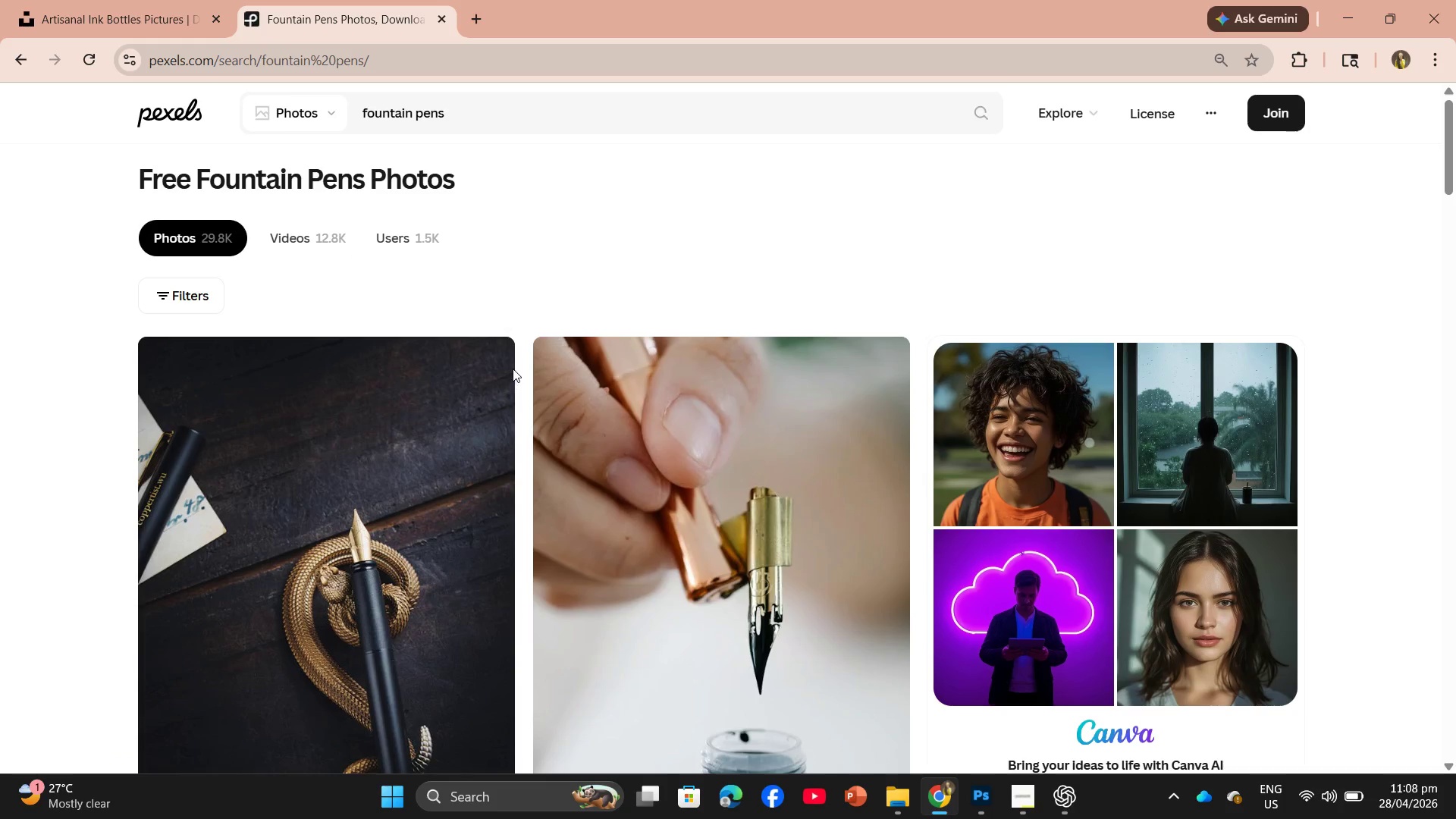 
wait(5.53)
 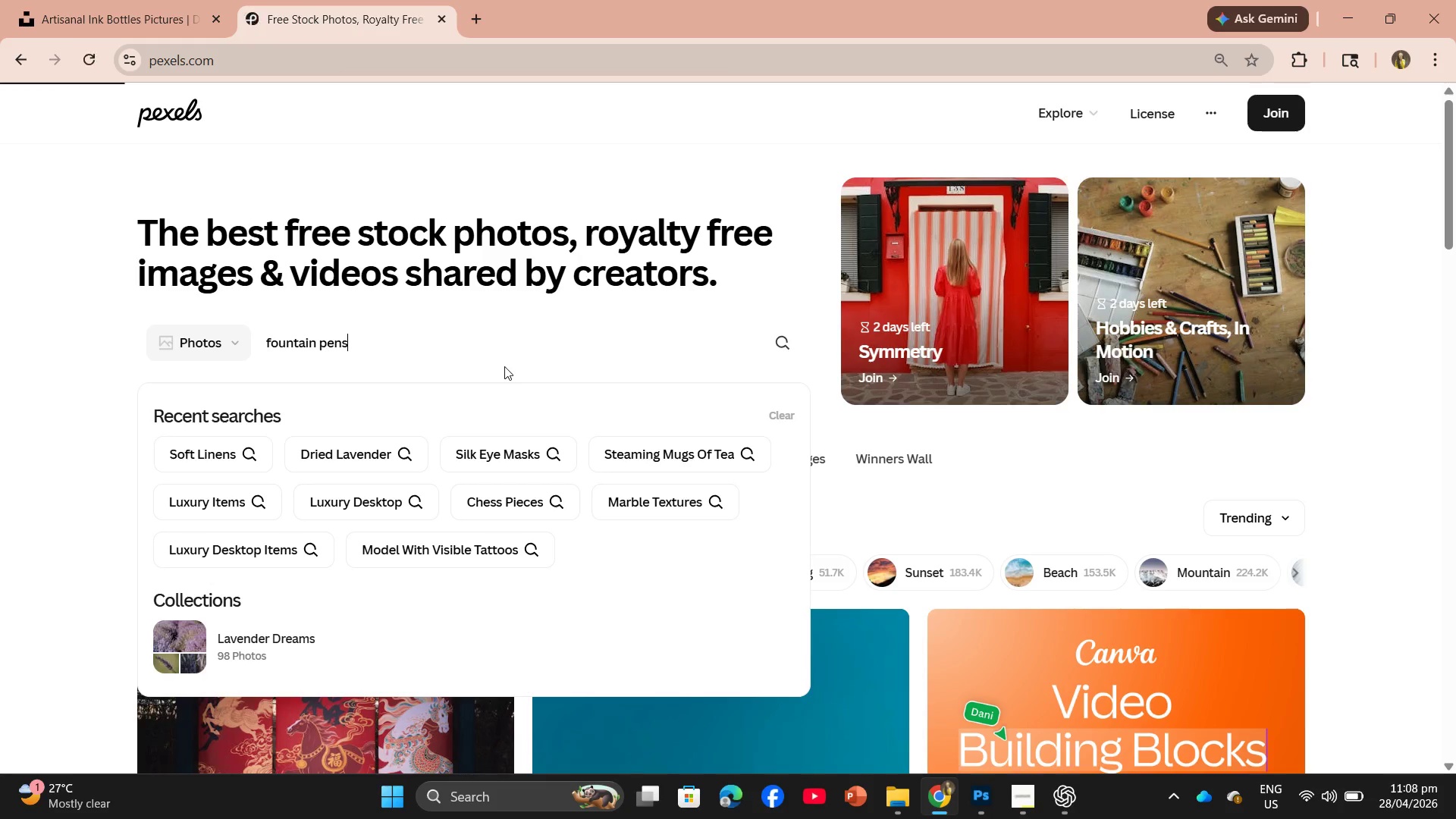 
mouse_move([535, 384])
 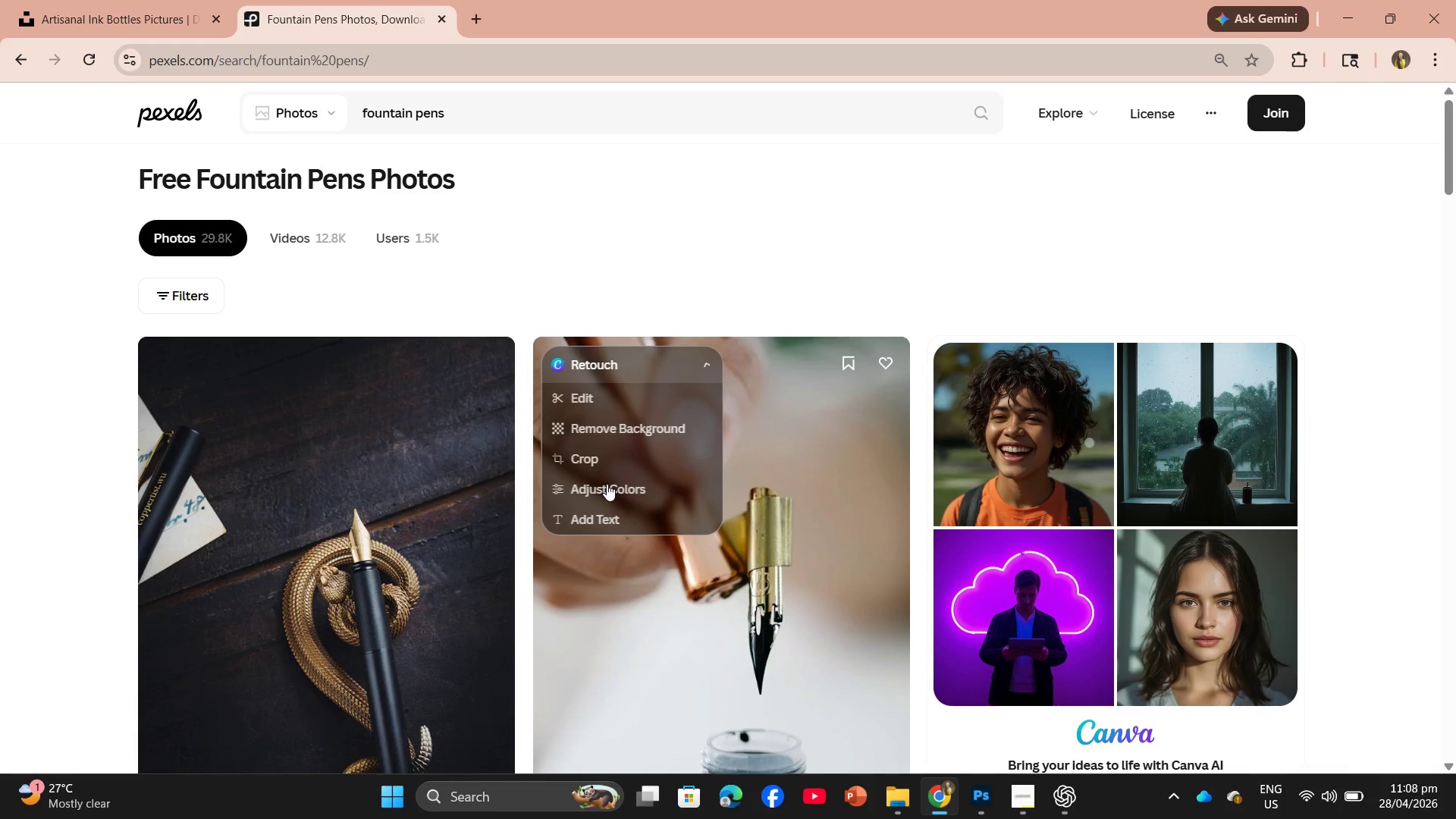 
mouse_move([1455, 830])
 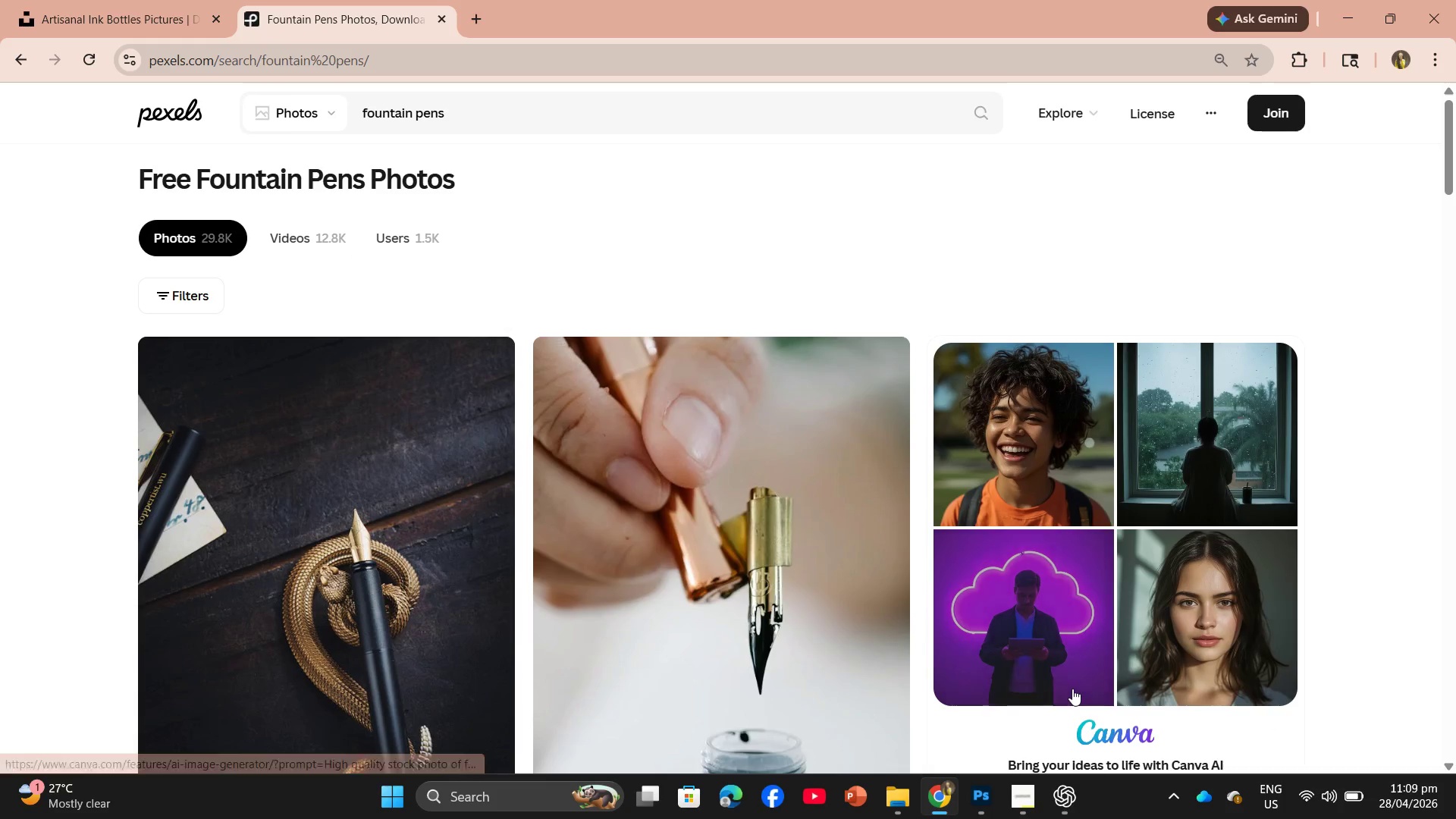 
wait(21.67)
 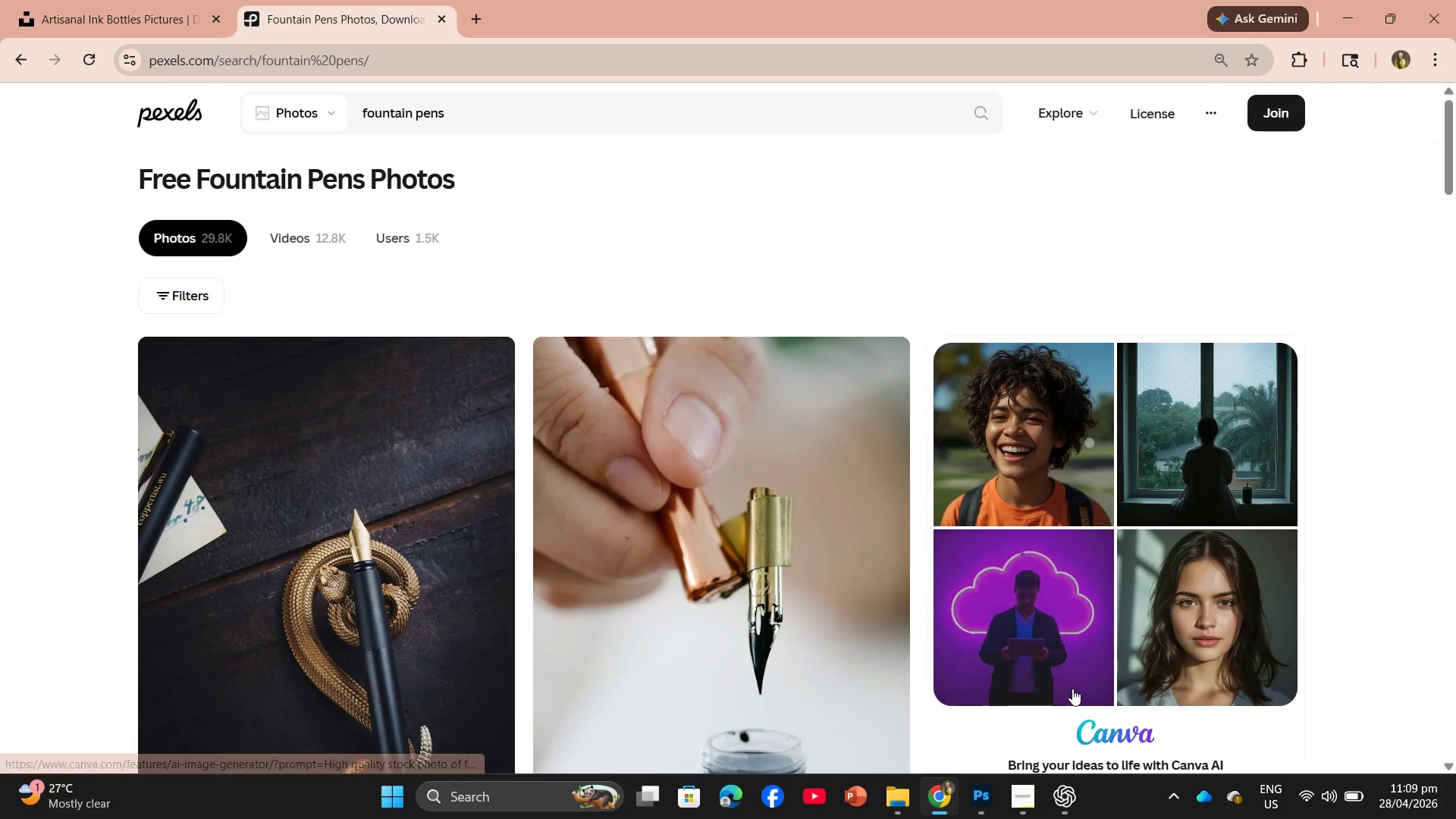 
scroll: coordinate [762, 564], scroll_direction: down, amount: 3.0
 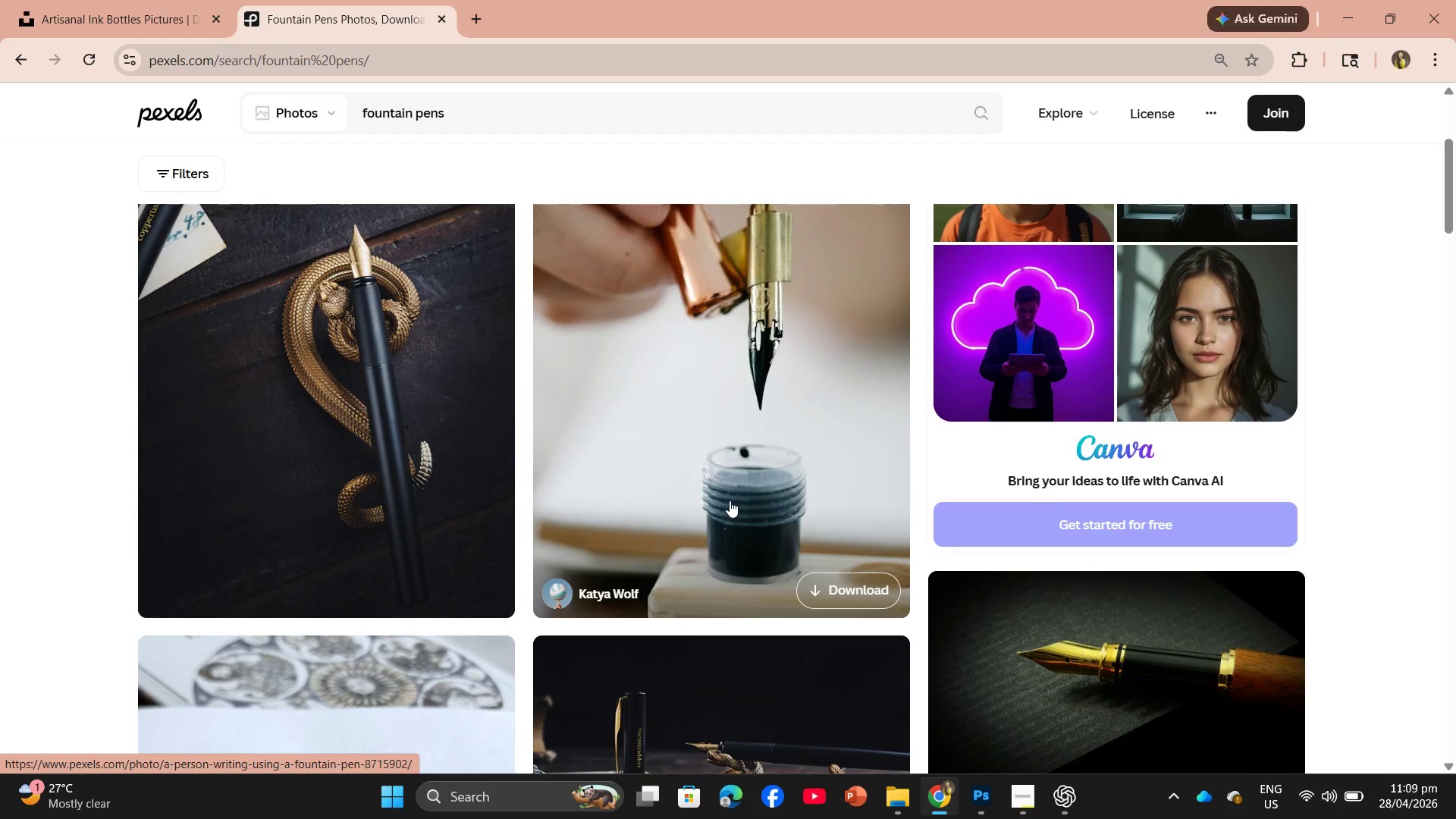 
wait(7.38)
 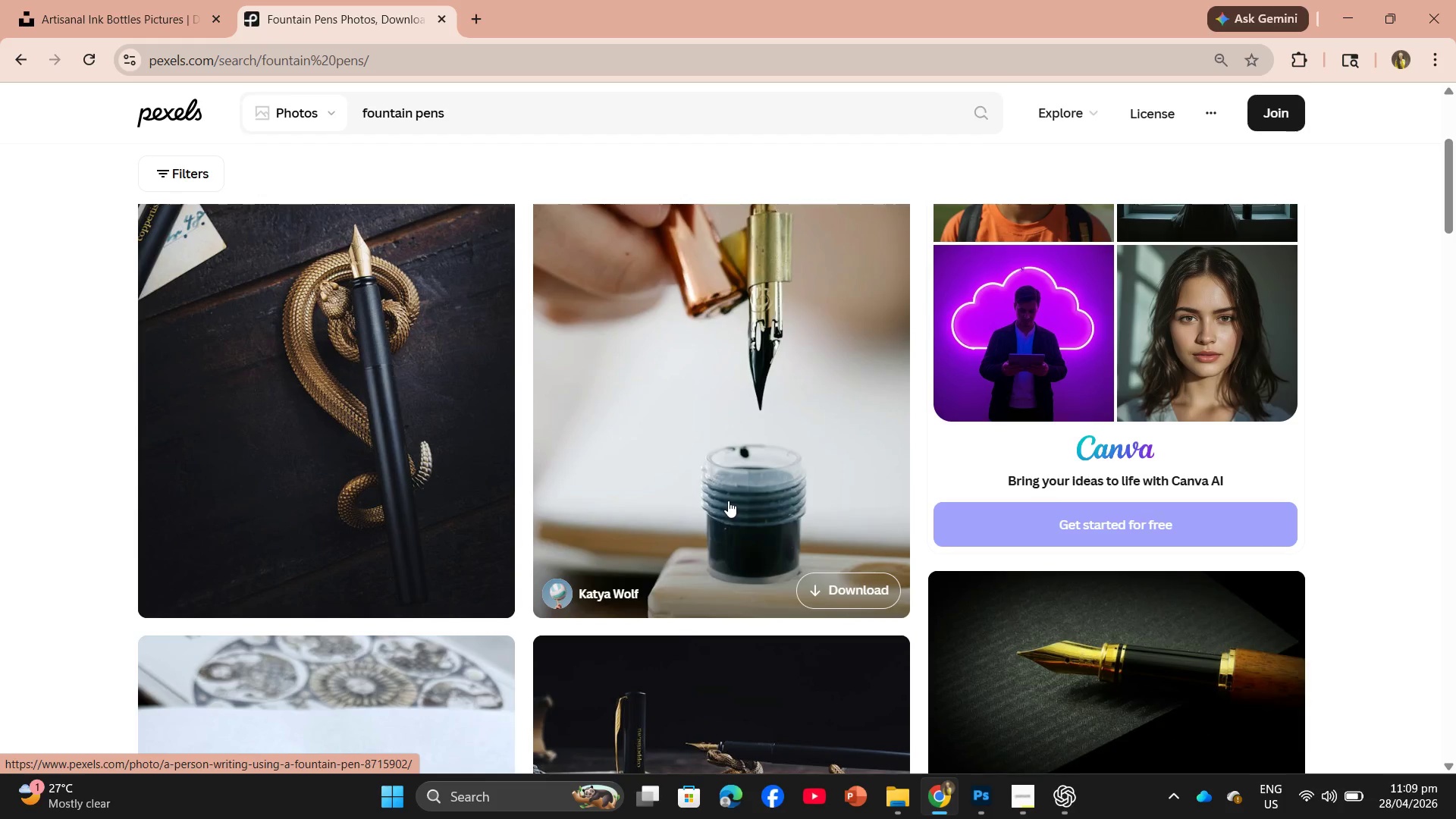 
left_click([984, 805])
 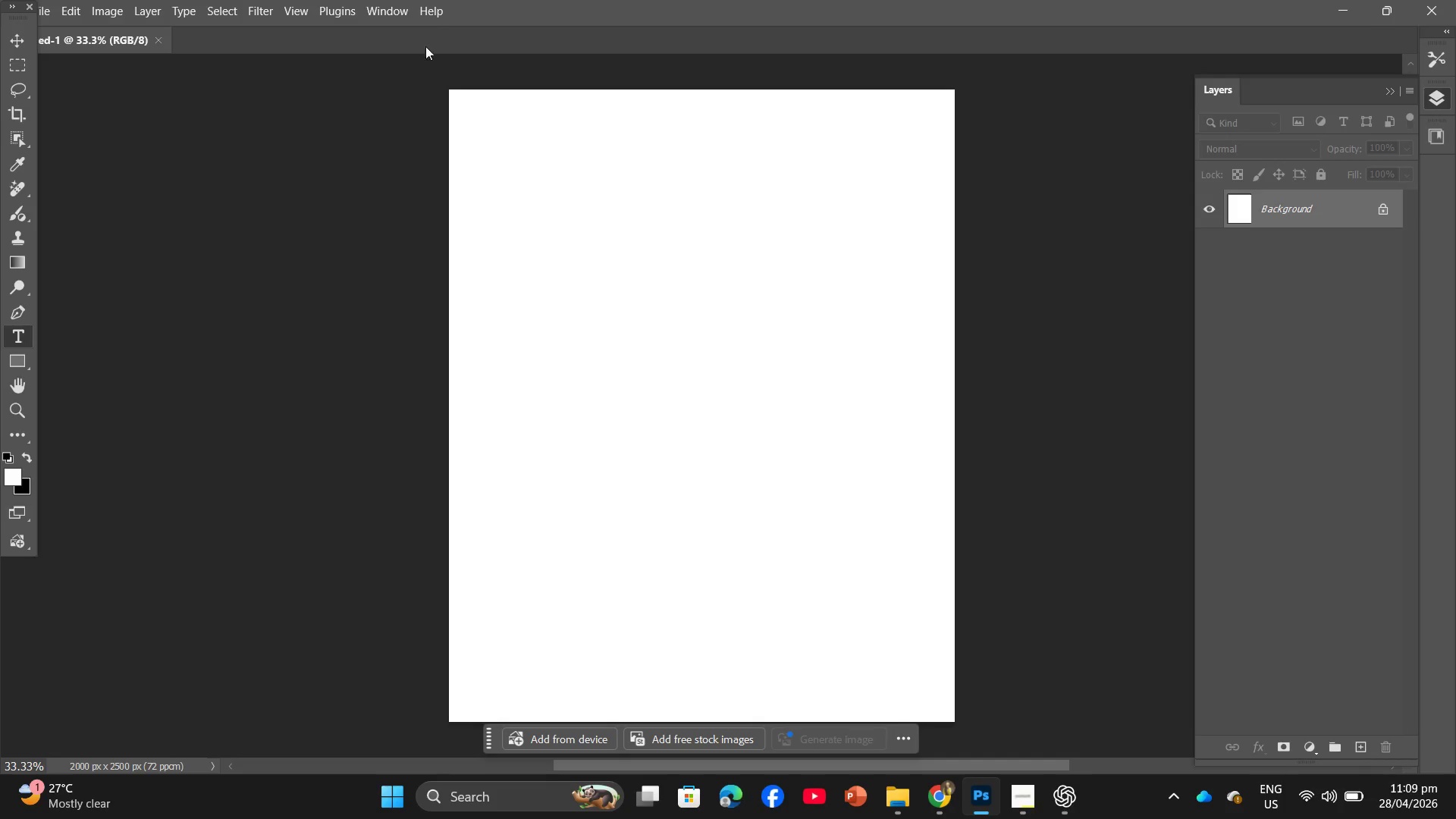 
mouse_move([378, 33])
 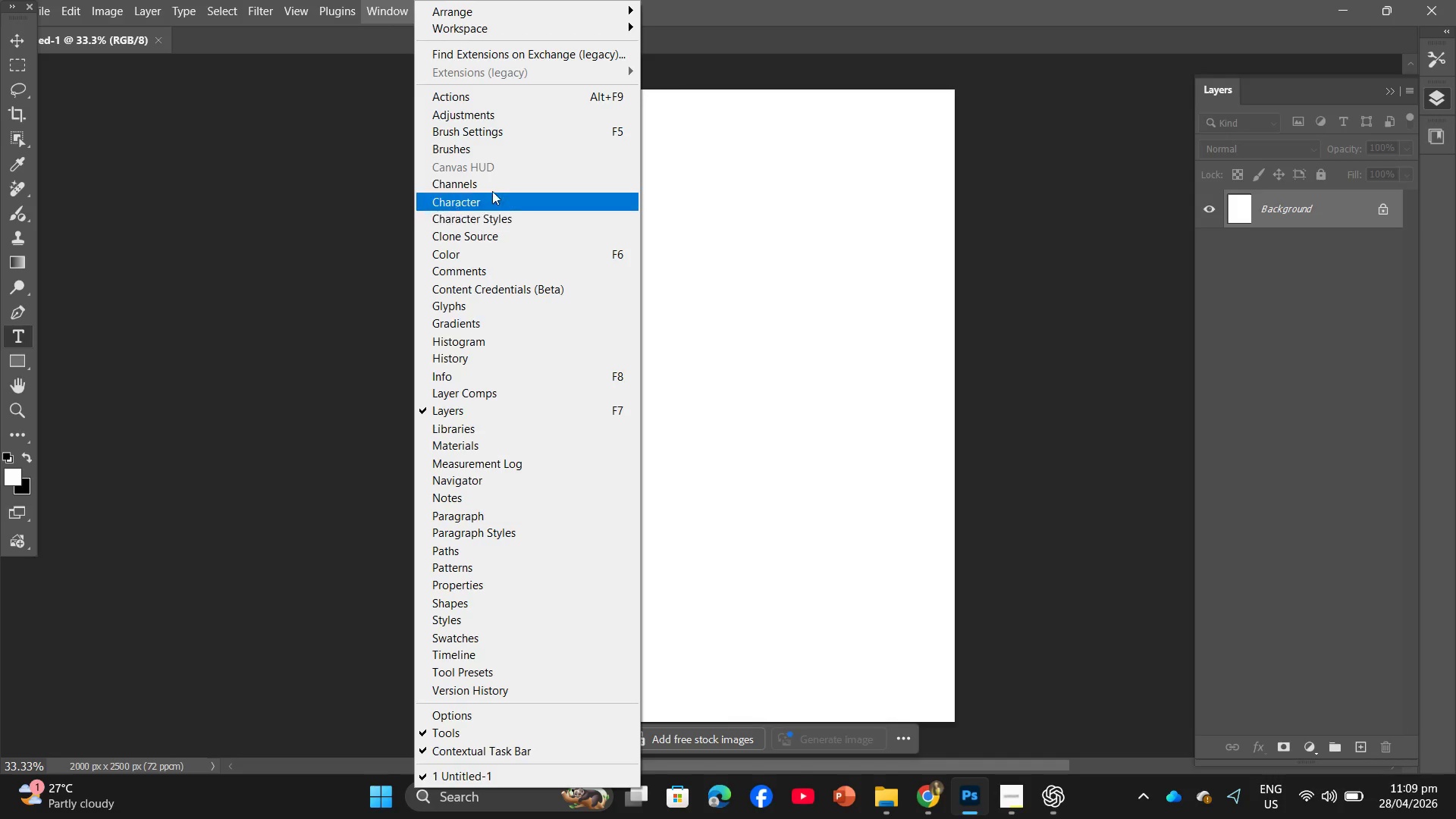 
left_click([530, 102])
 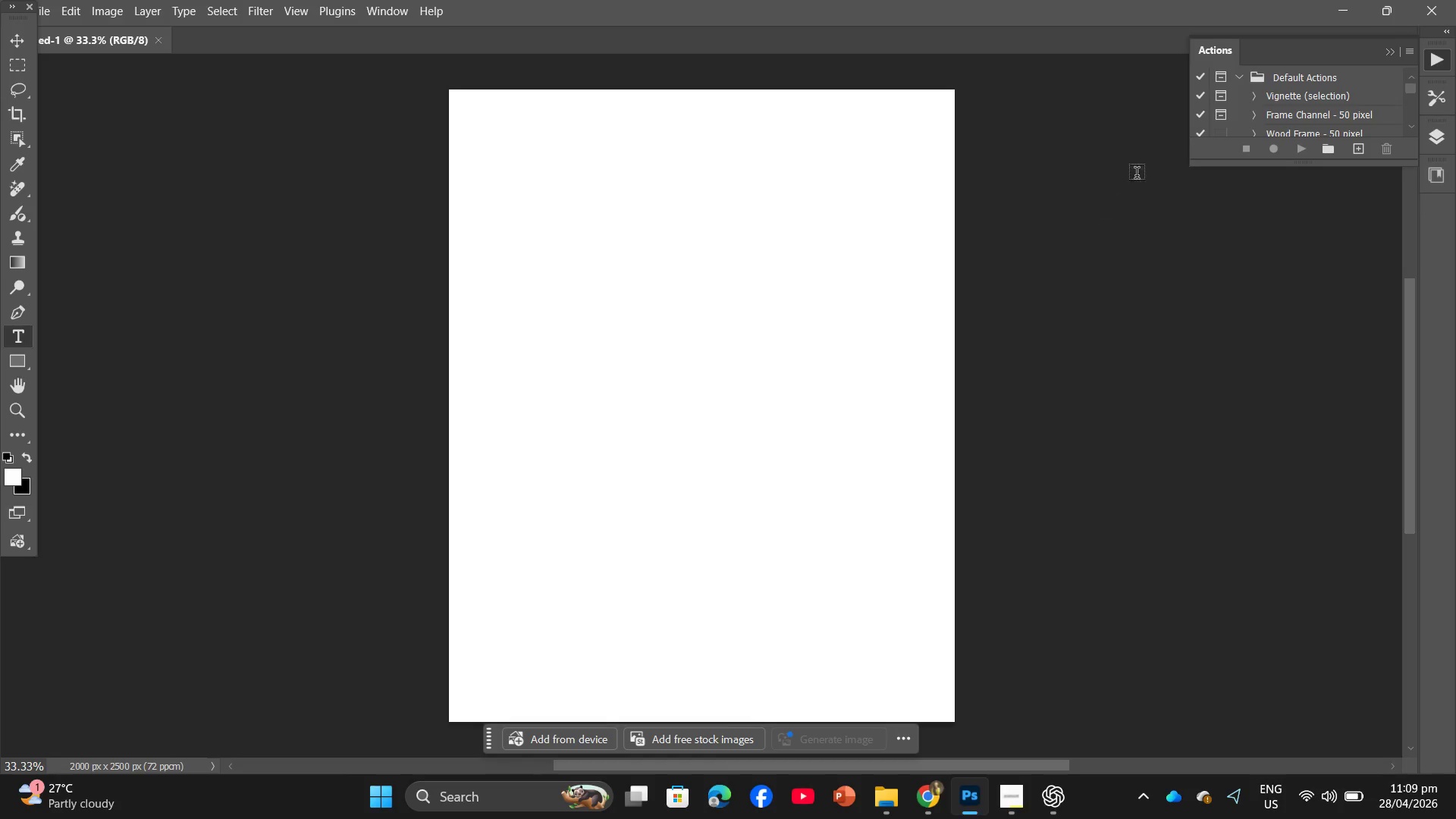 
wait(6.7)
 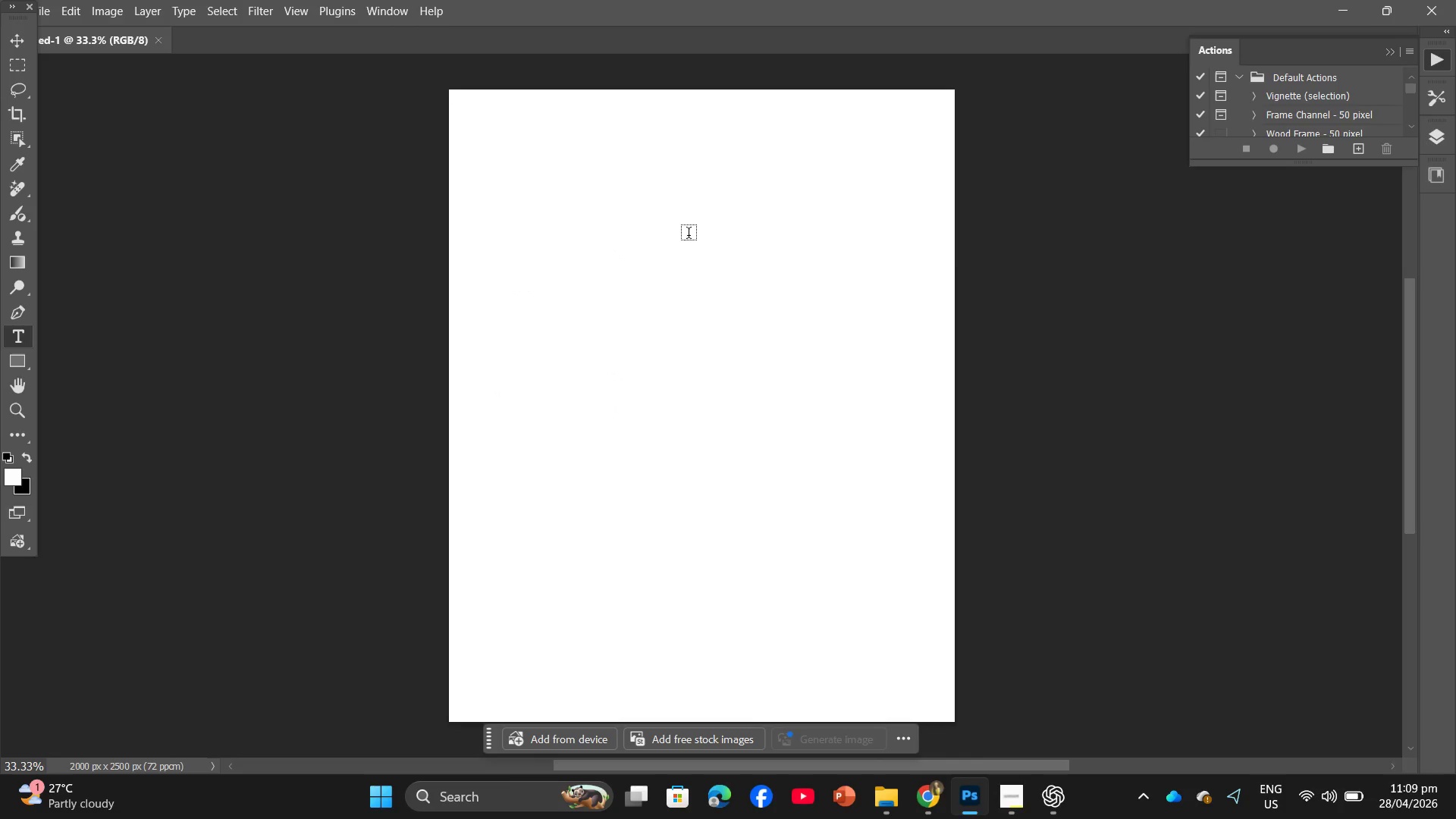 
left_click_drag(start_coordinate=[1309, 172], to_coordinate=[1303, 271])
 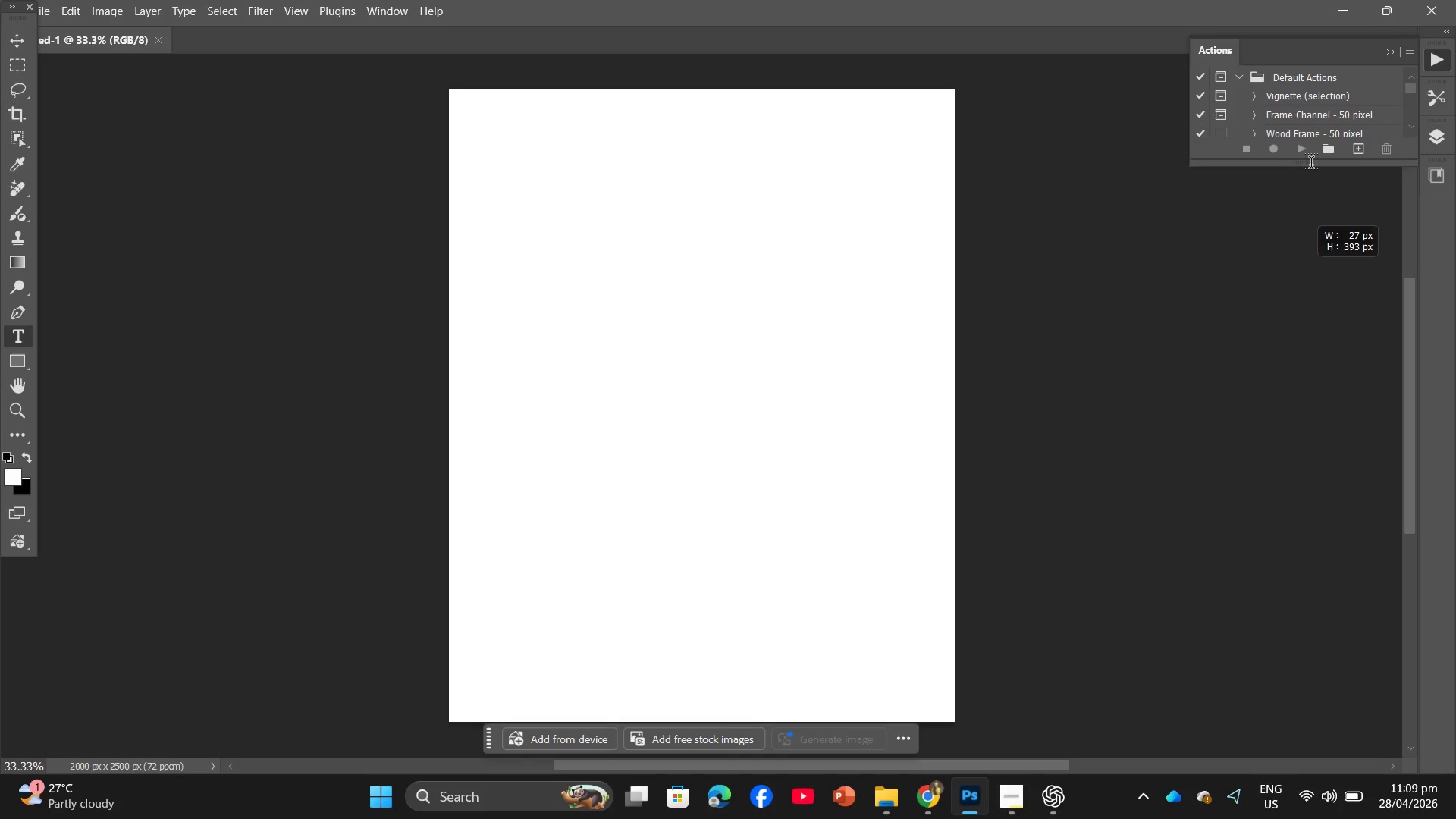 
left_click_drag(start_coordinate=[1311, 165], to_coordinate=[1308, 177])
 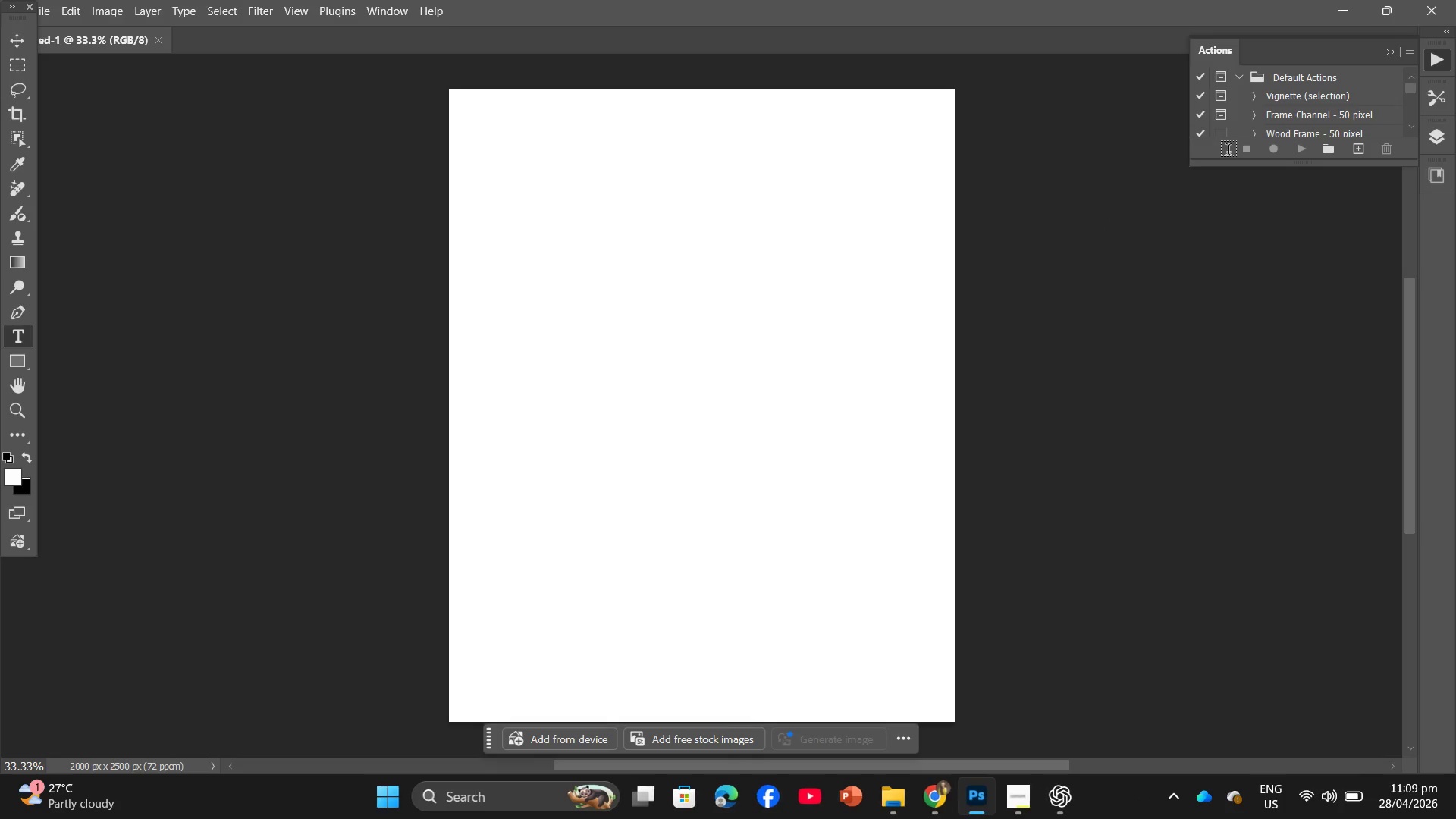 
left_click_drag(start_coordinate=[1228, 152], to_coordinate=[1227, 167])
 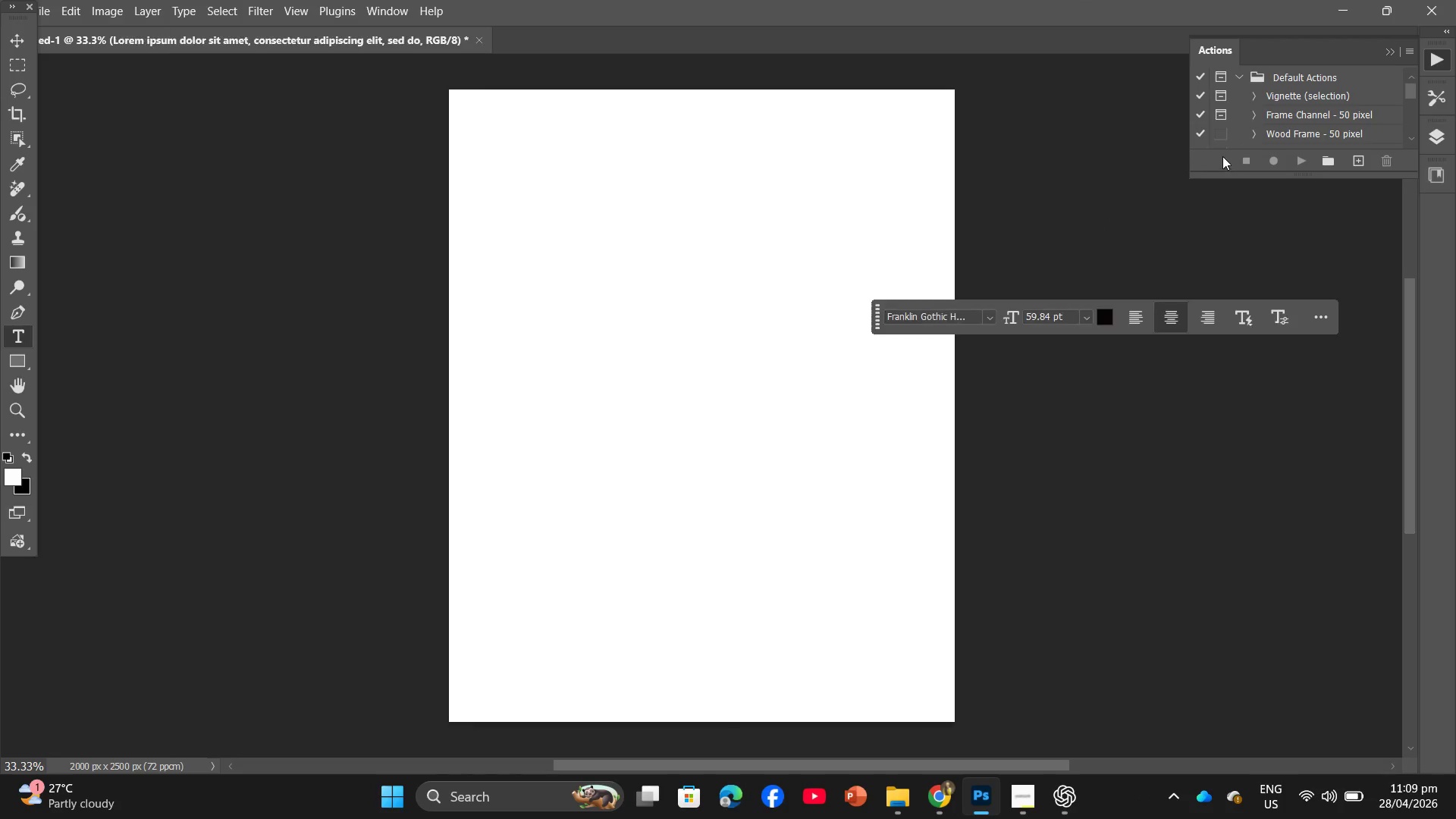 
left_click_drag(start_coordinate=[1222, 155], to_coordinate=[1219, 174])
 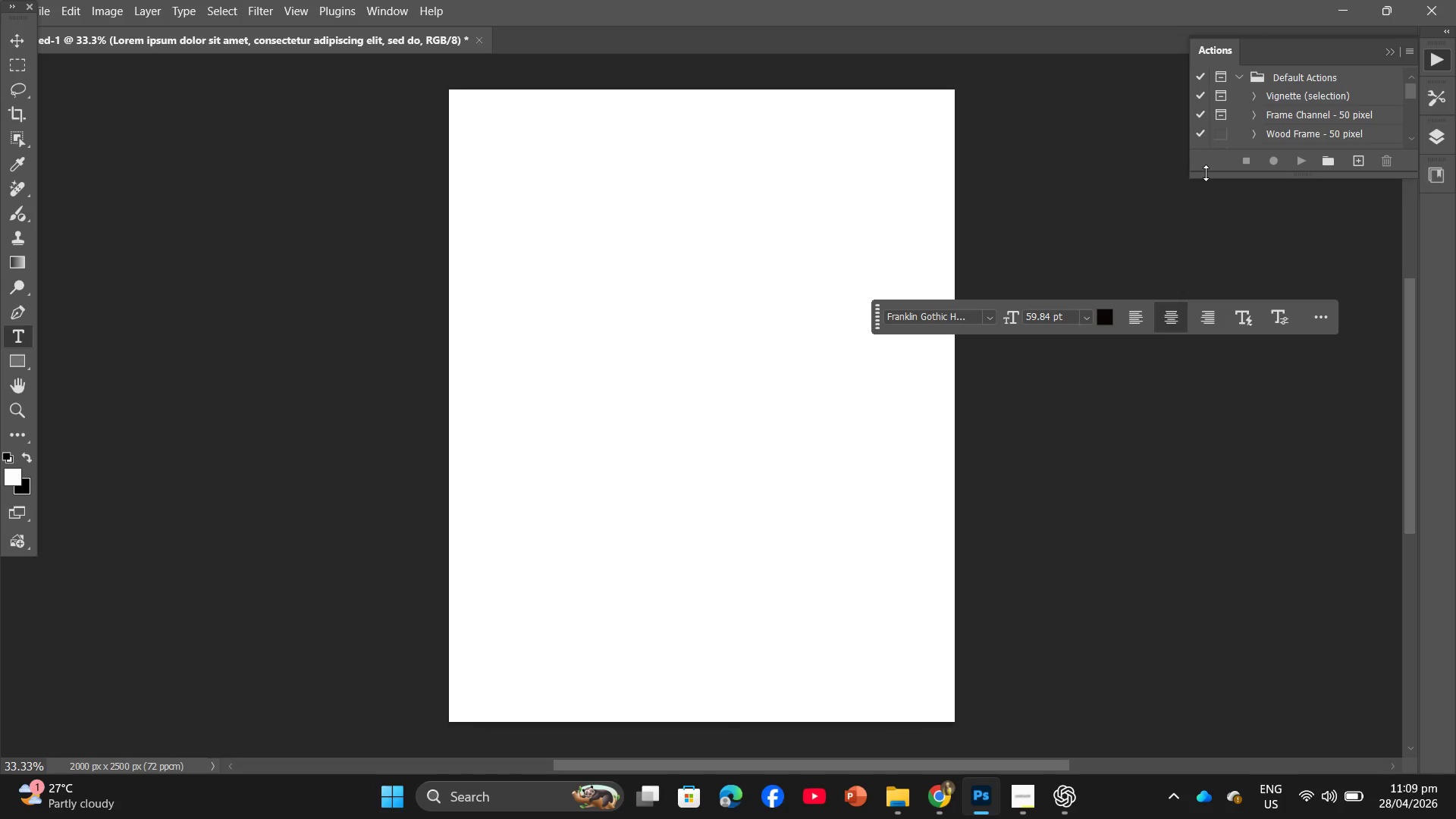 
left_click_drag(start_coordinate=[1221, 172], to_coordinate=[1210, 734])
 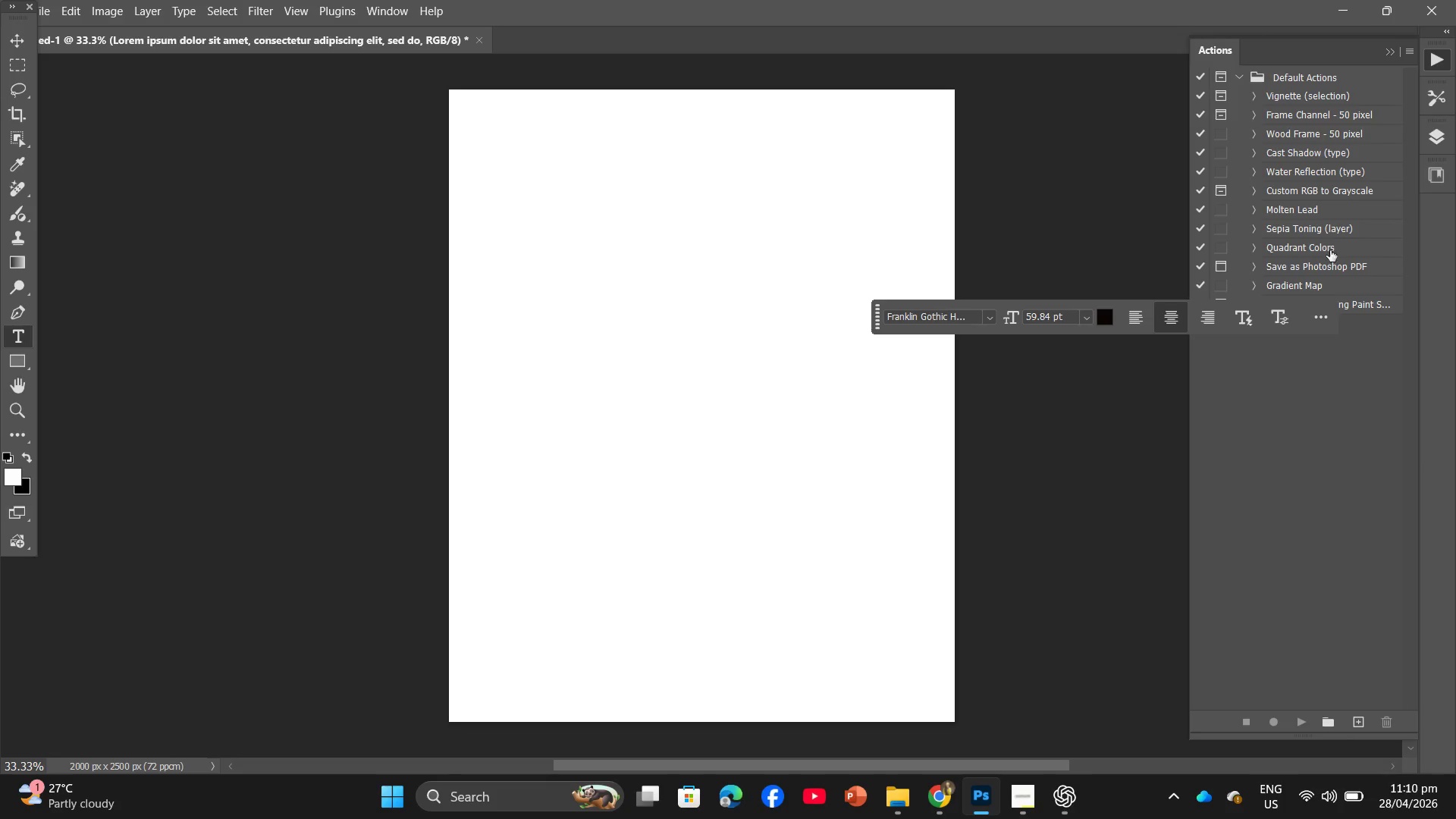 
wait(20.41)
 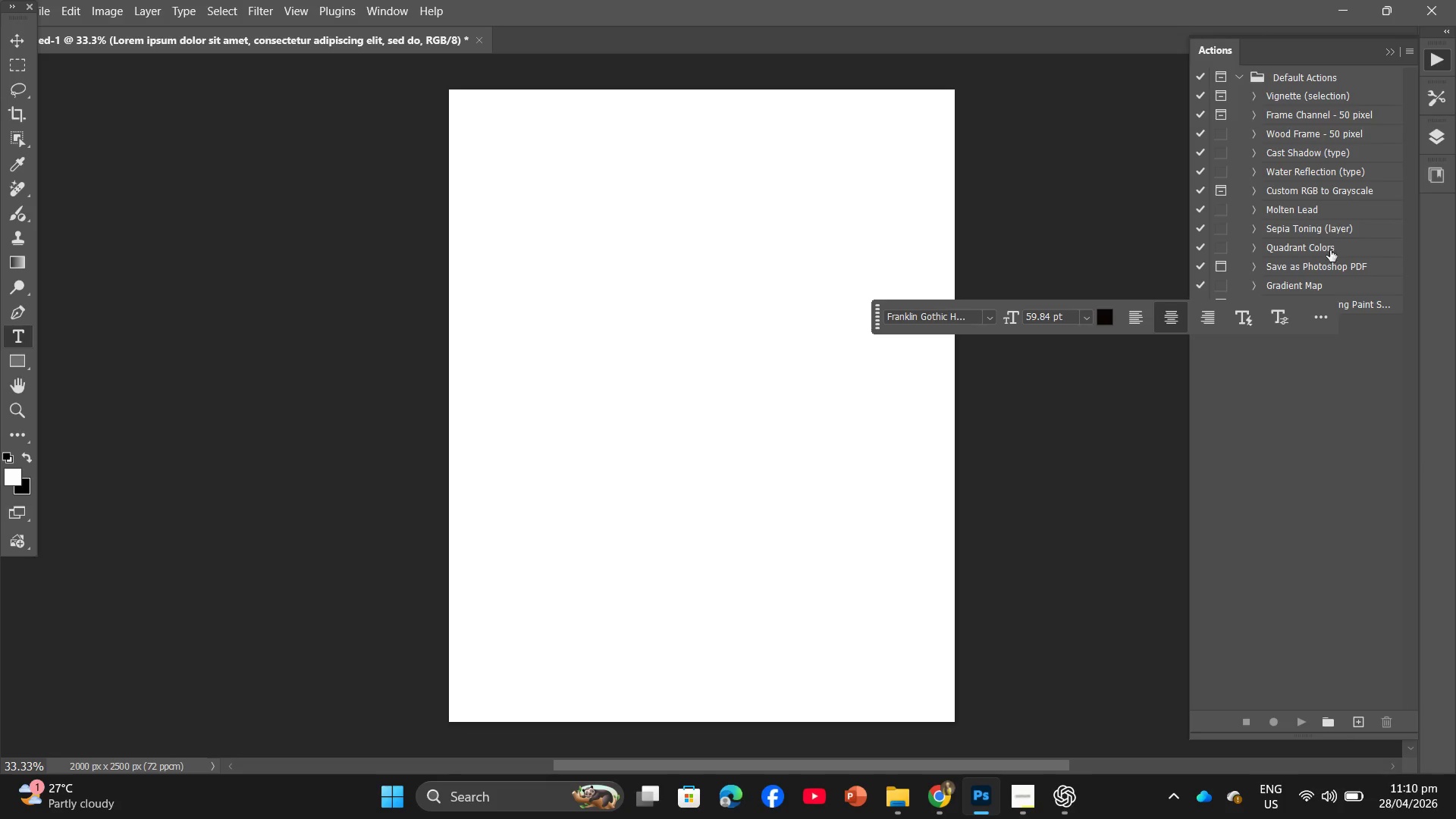 
left_click([1324, 321])
 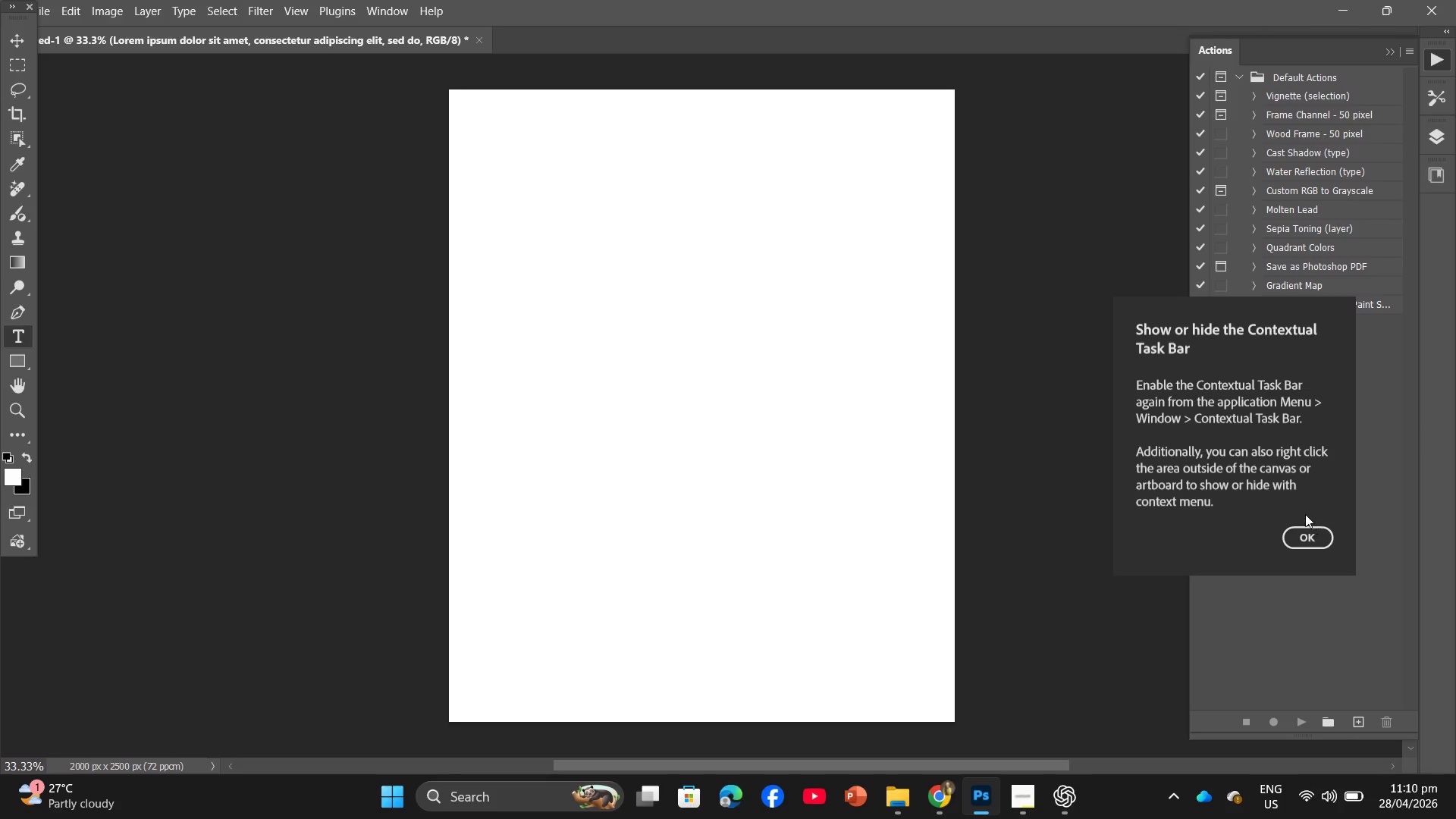 
left_click([1320, 542])
 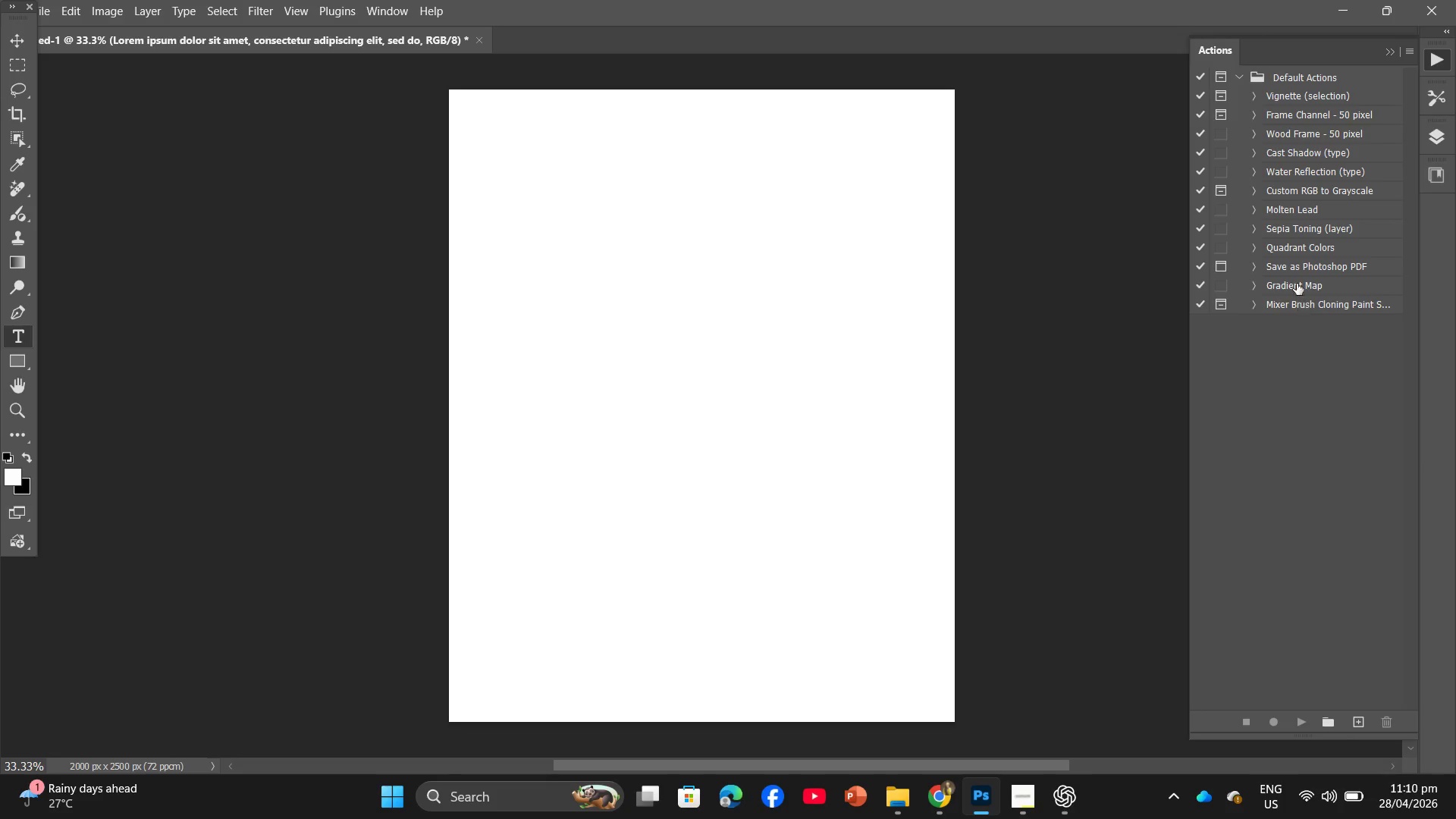 
wait(24.23)
 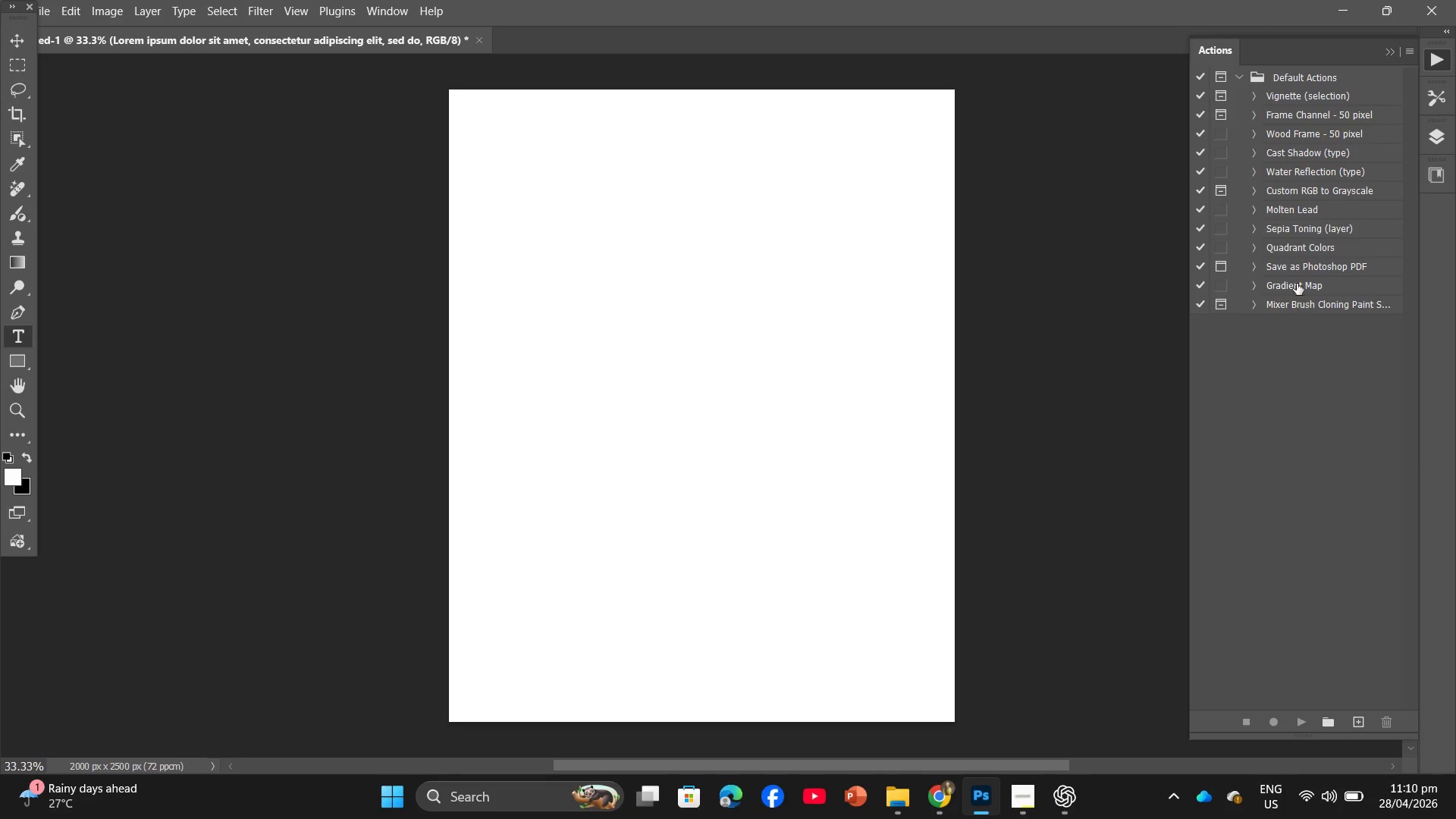 
left_click([1335, 81])
 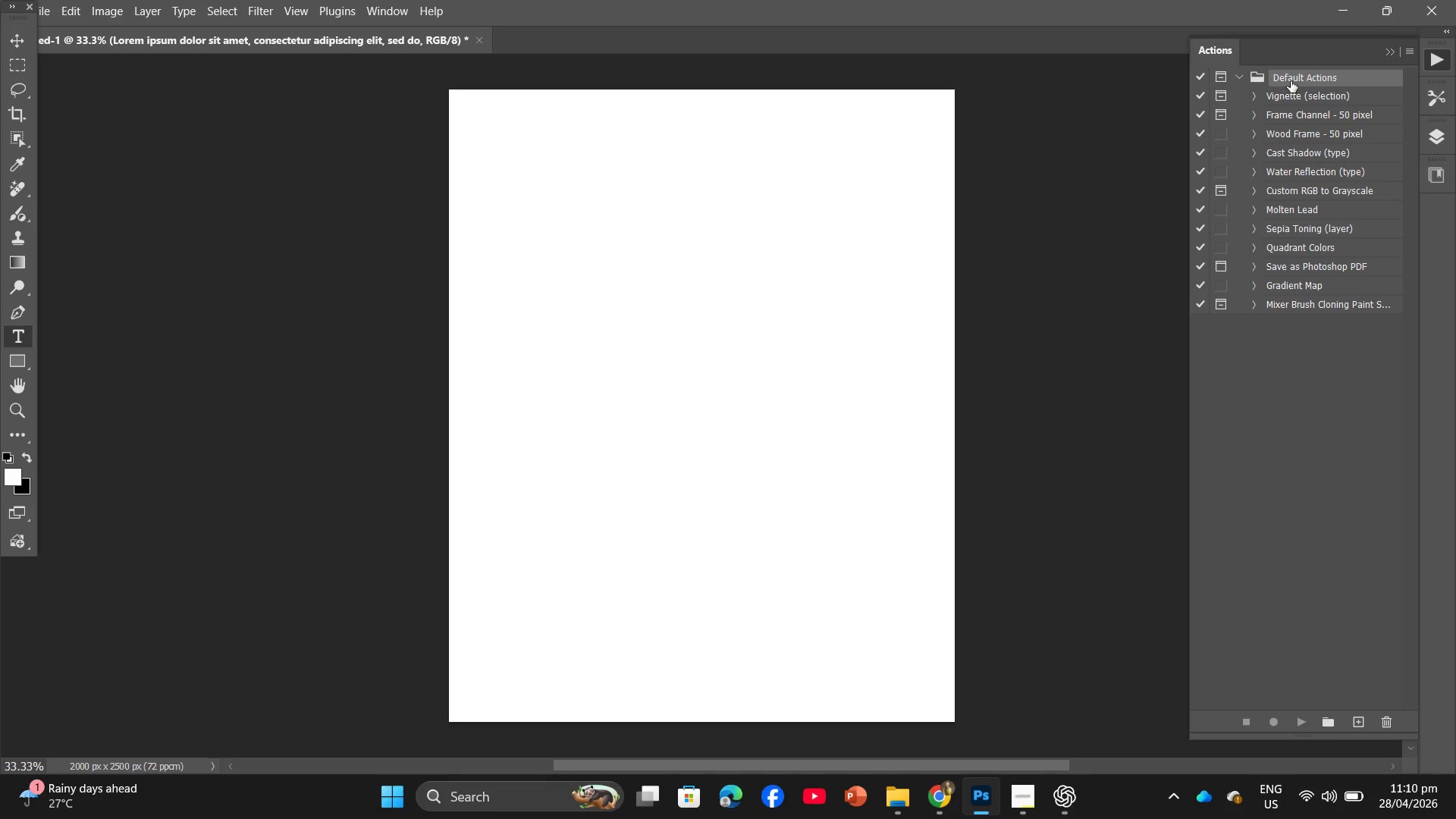 
left_click([1396, 52])
 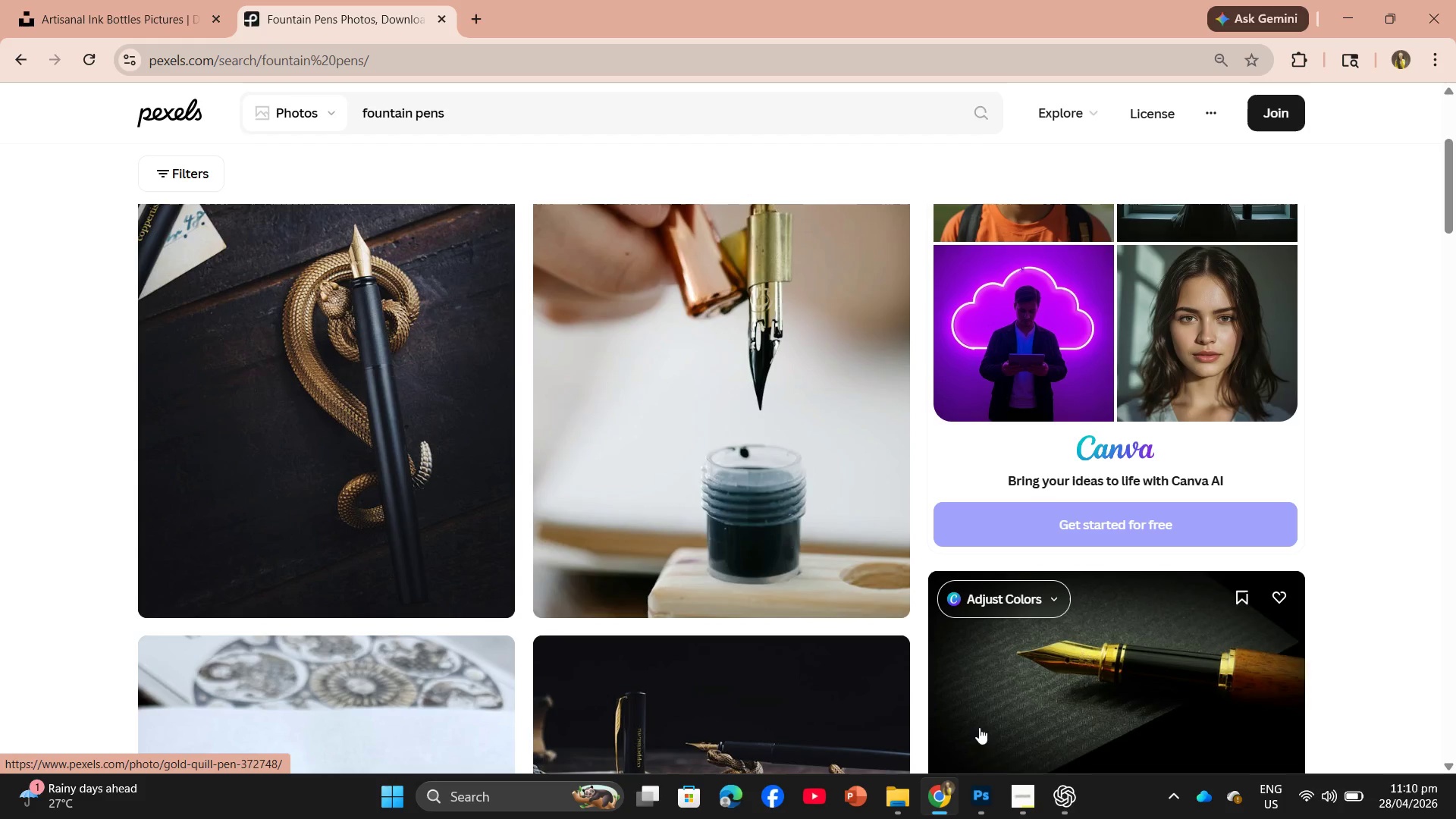 
wait(8.17)
 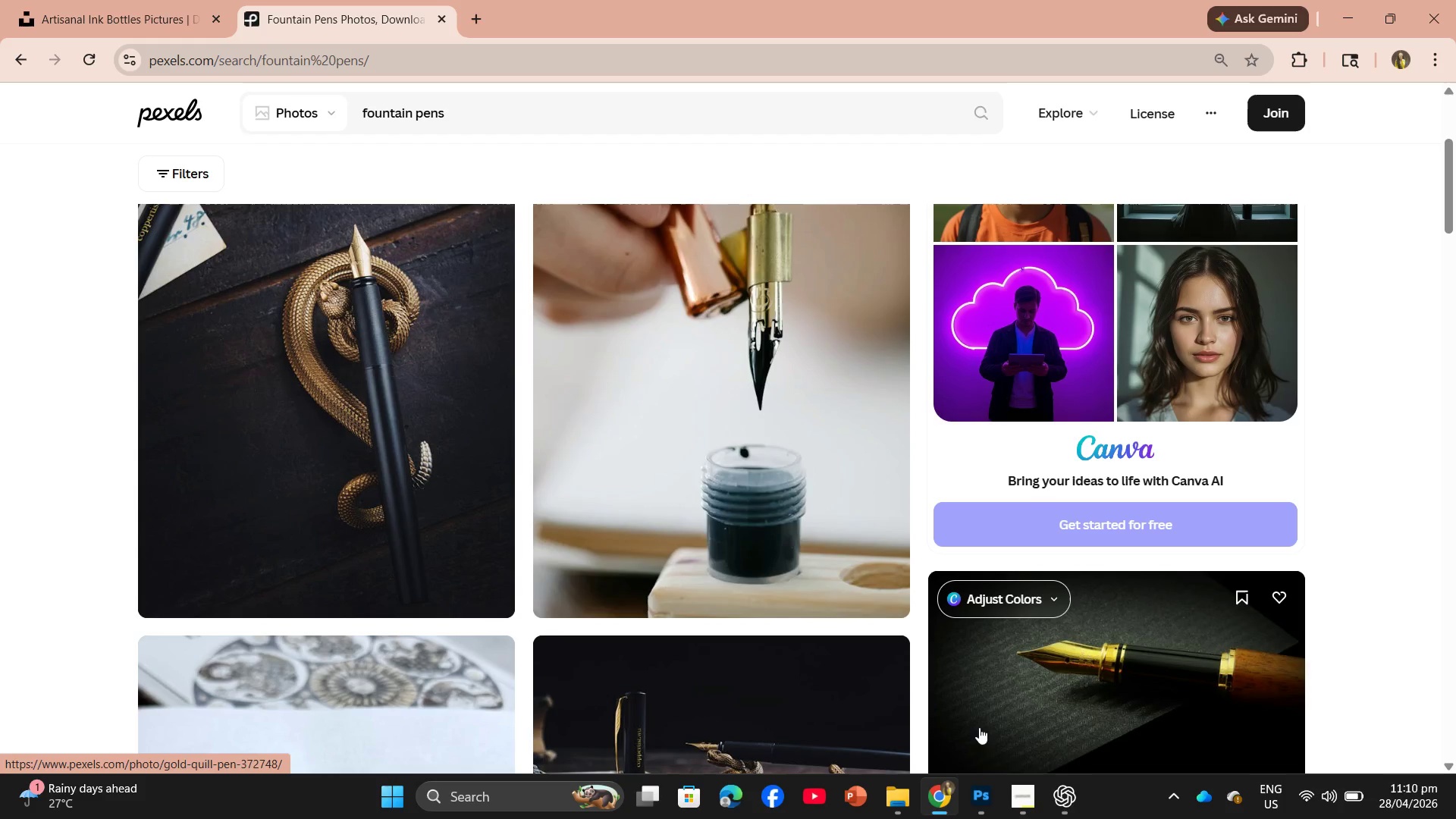 
left_click([1030, 808])